 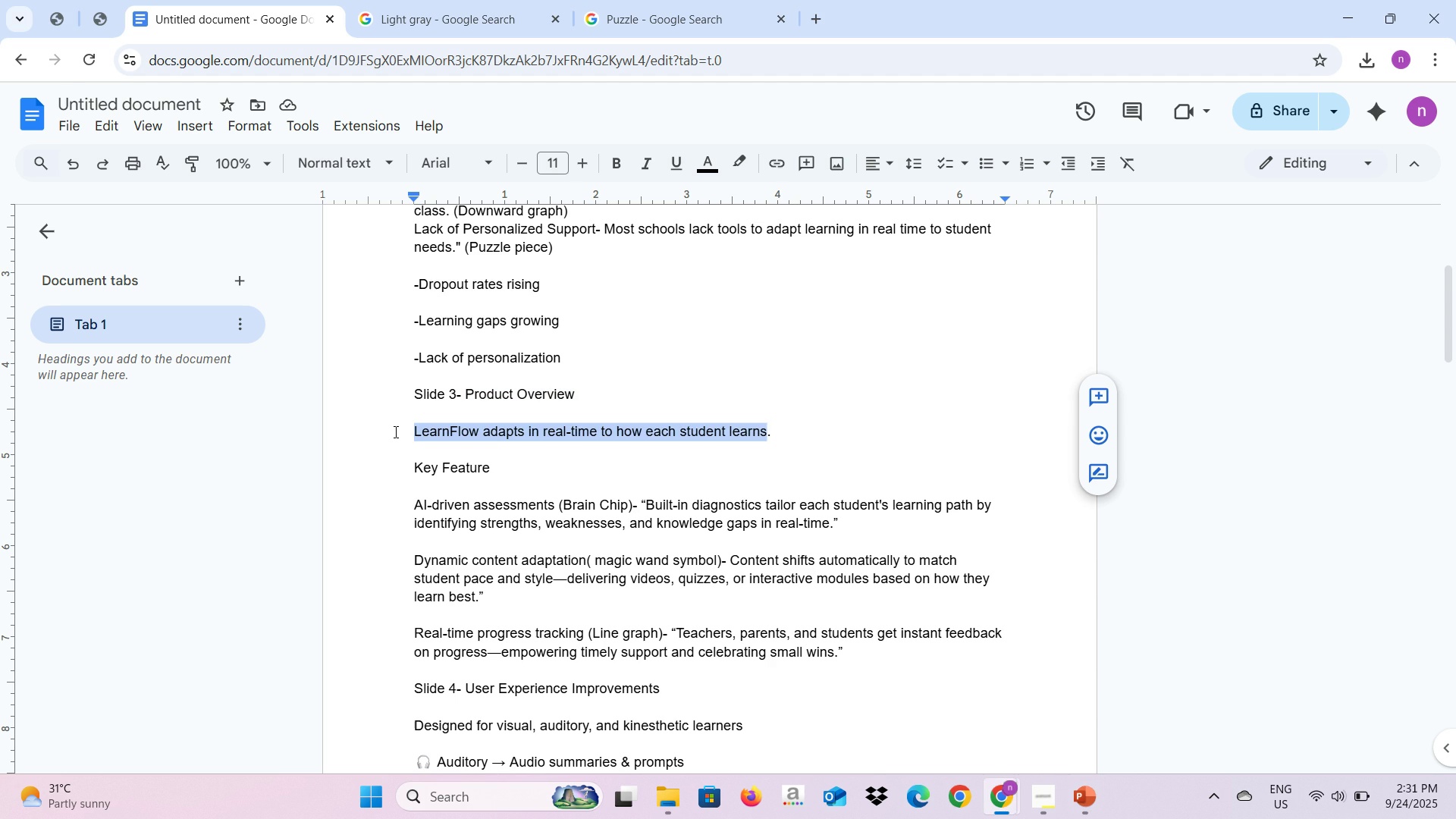 
key(Control+C)
 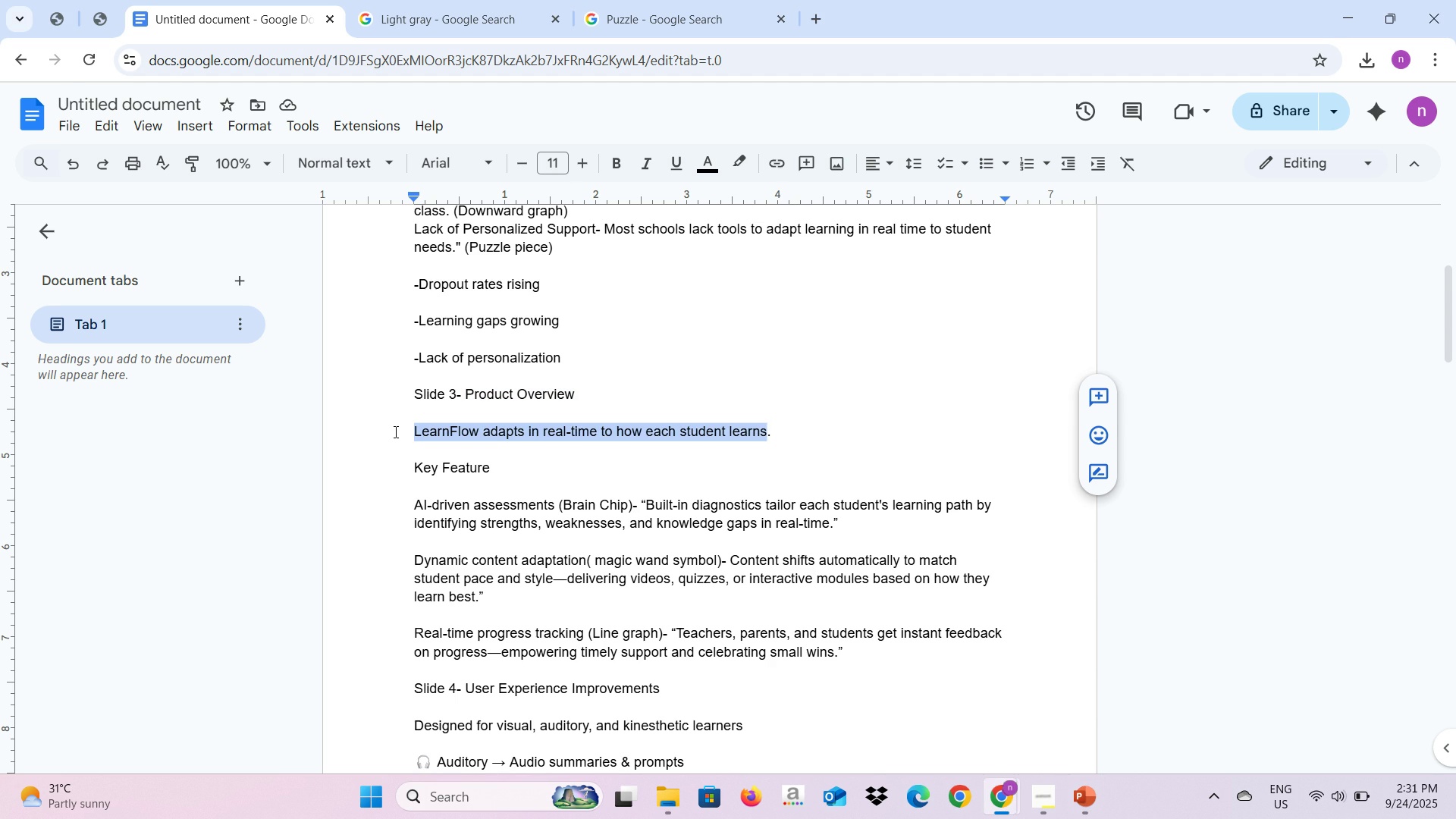 
key(Alt+AltLeft)
 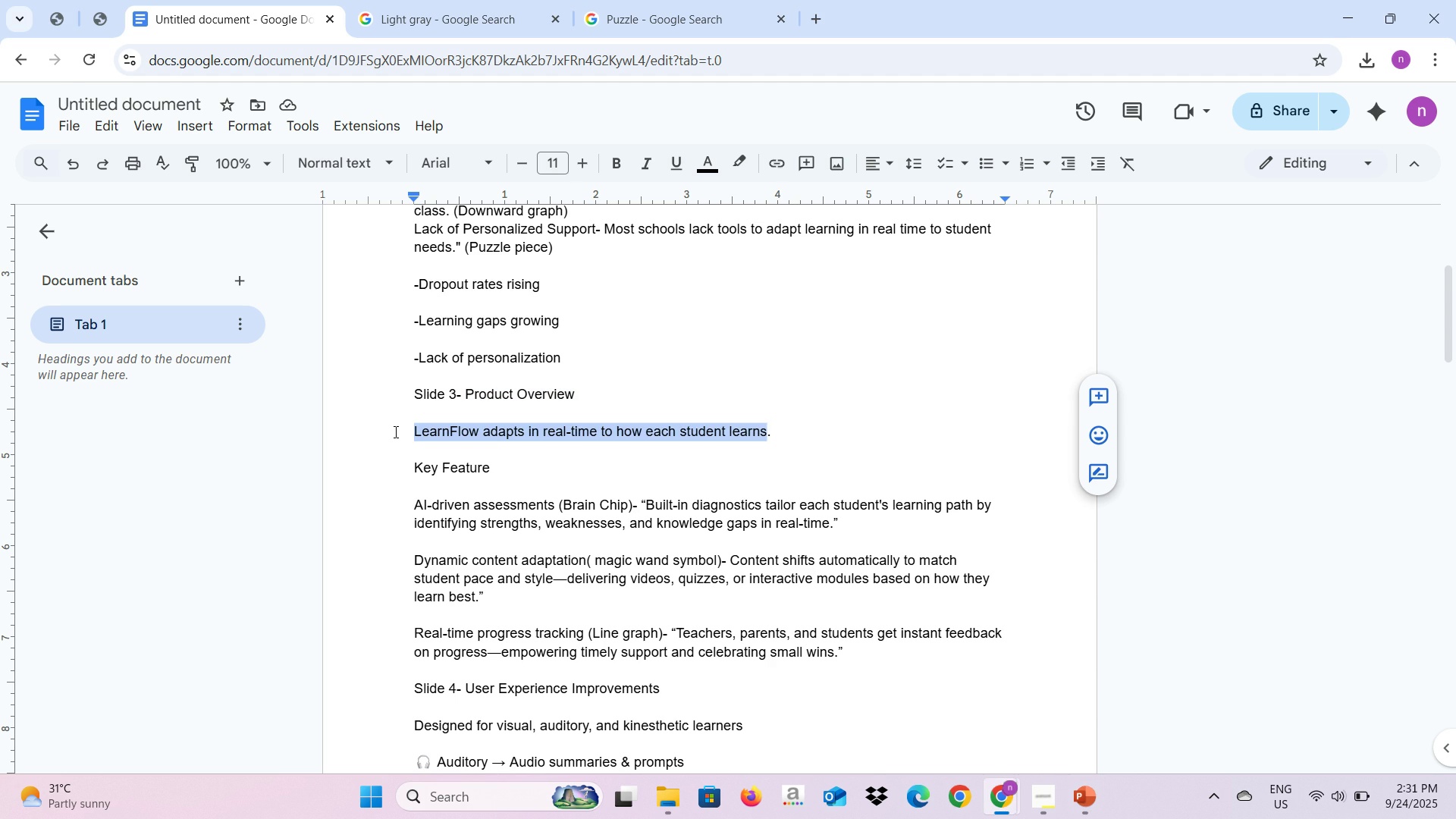 
key(Alt+Tab)
 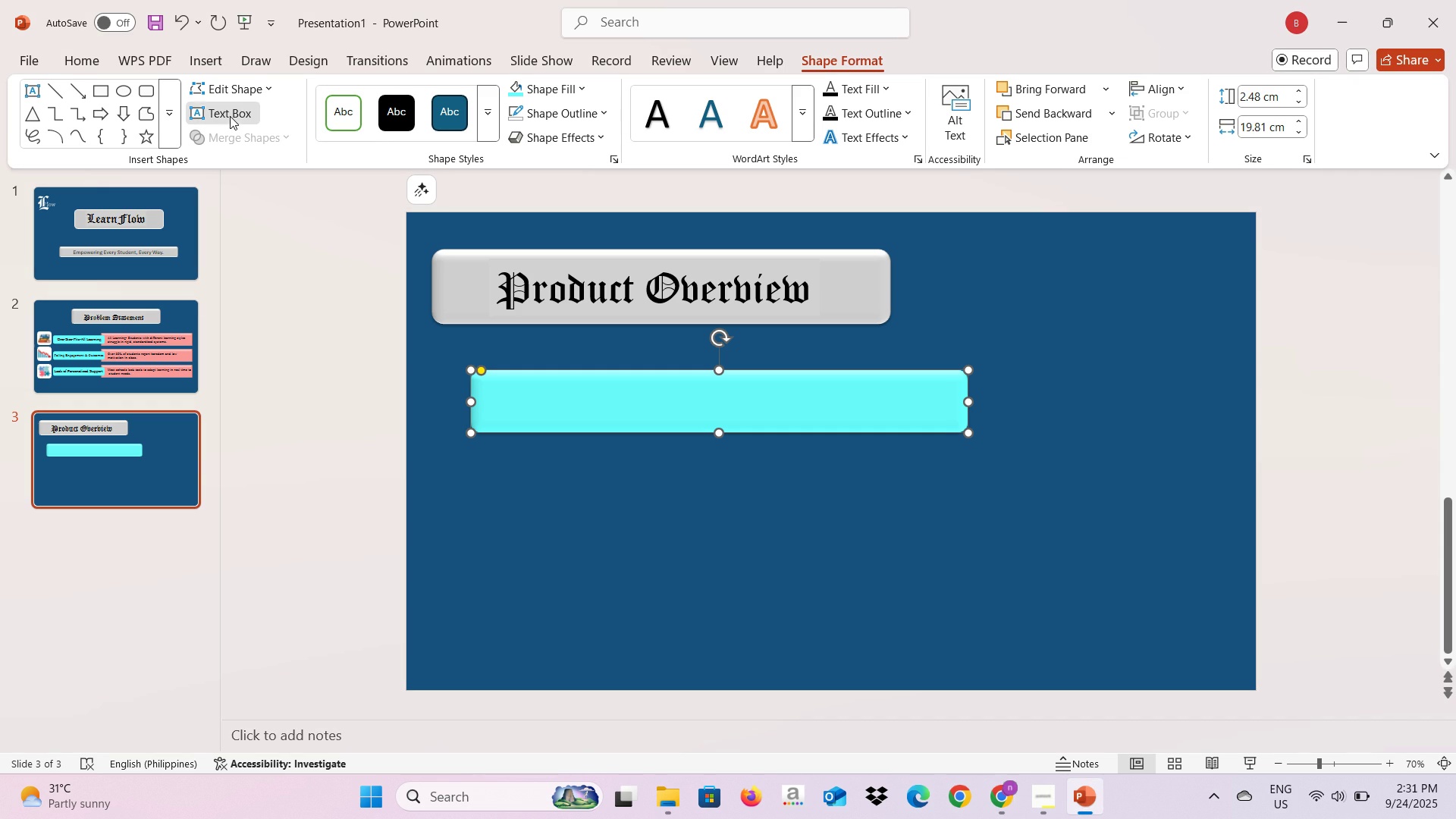 
left_click([230, 116])
 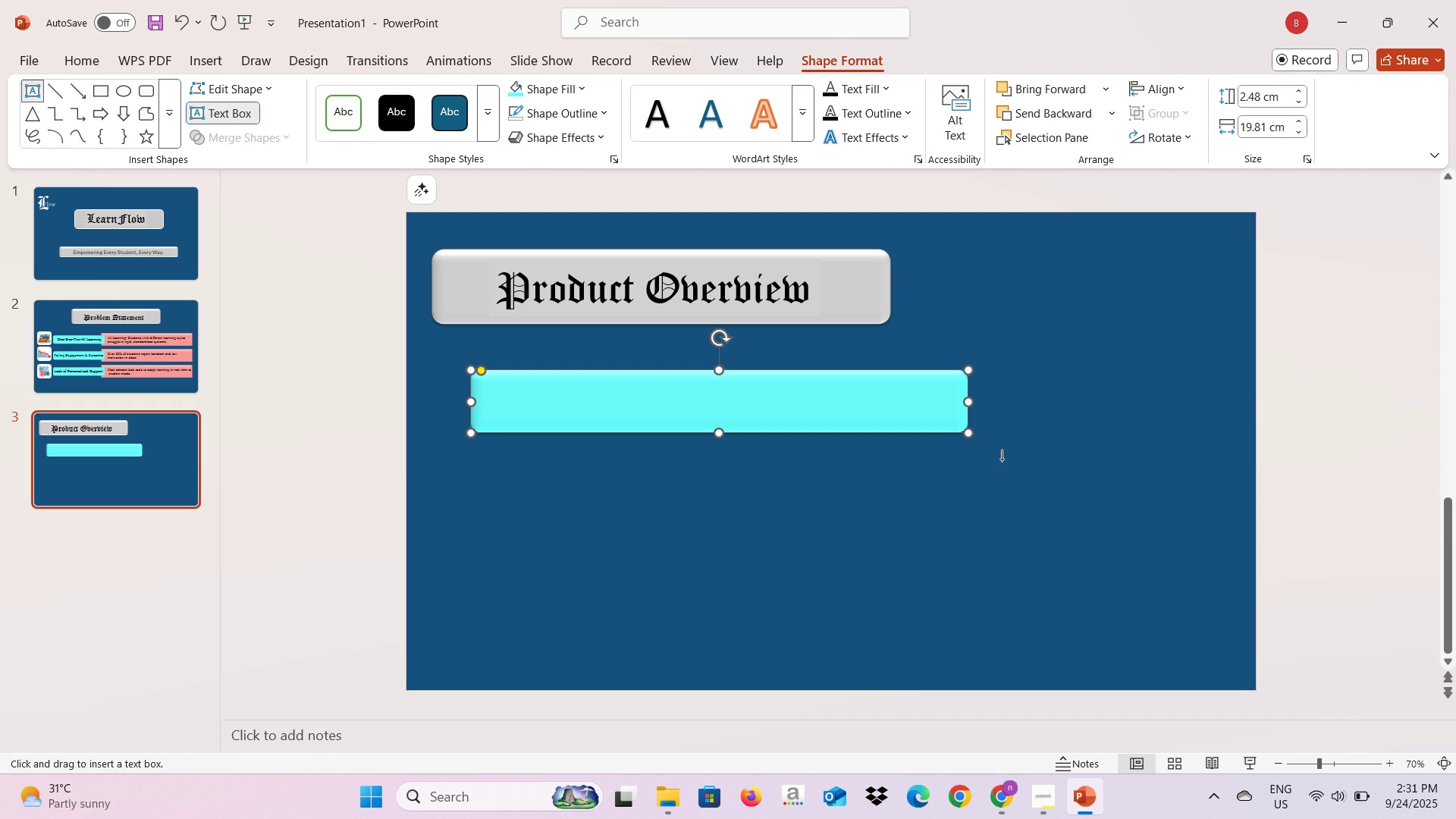 
left_click([1002, 459])